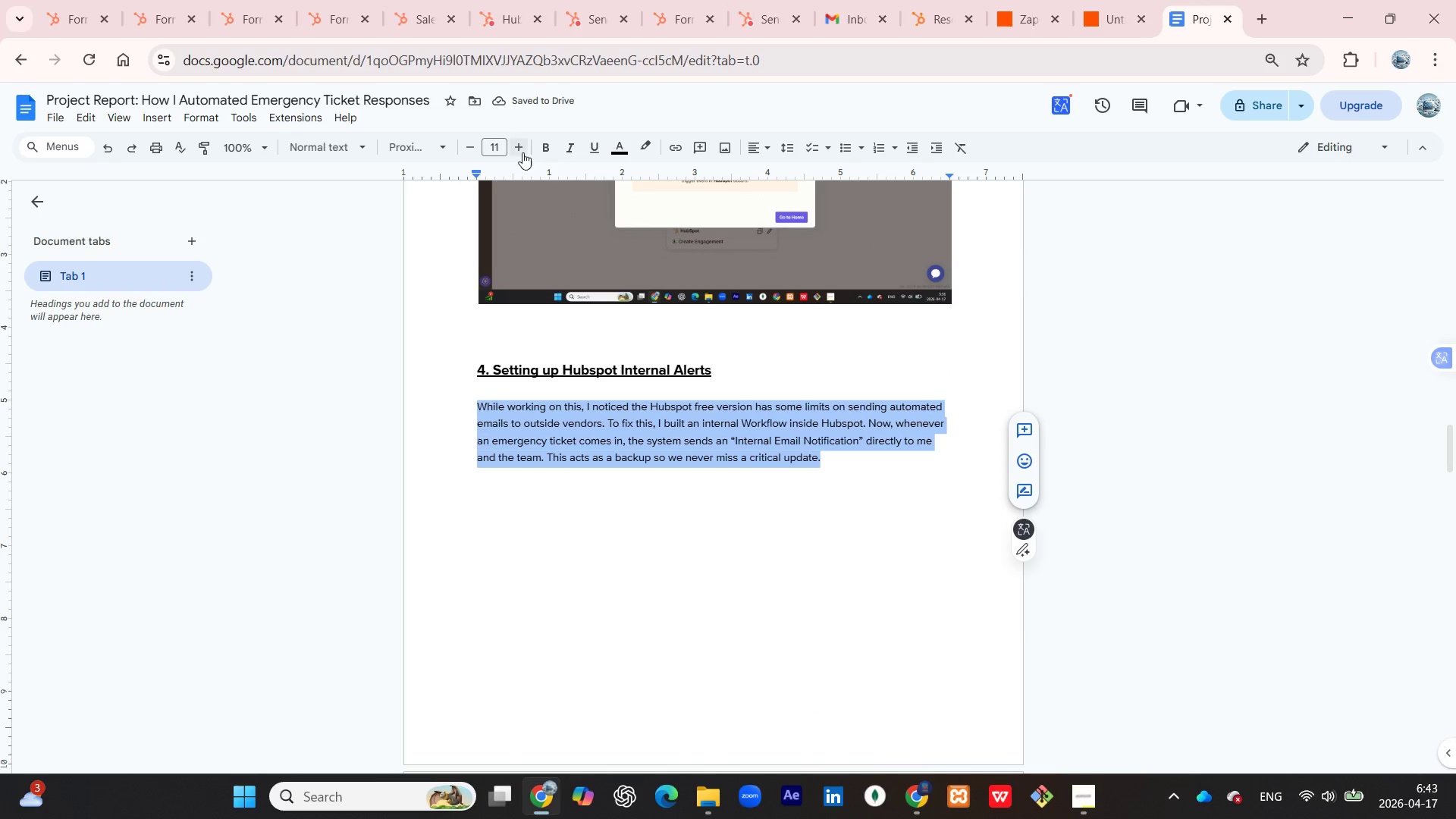 
left_click([522, 152])
 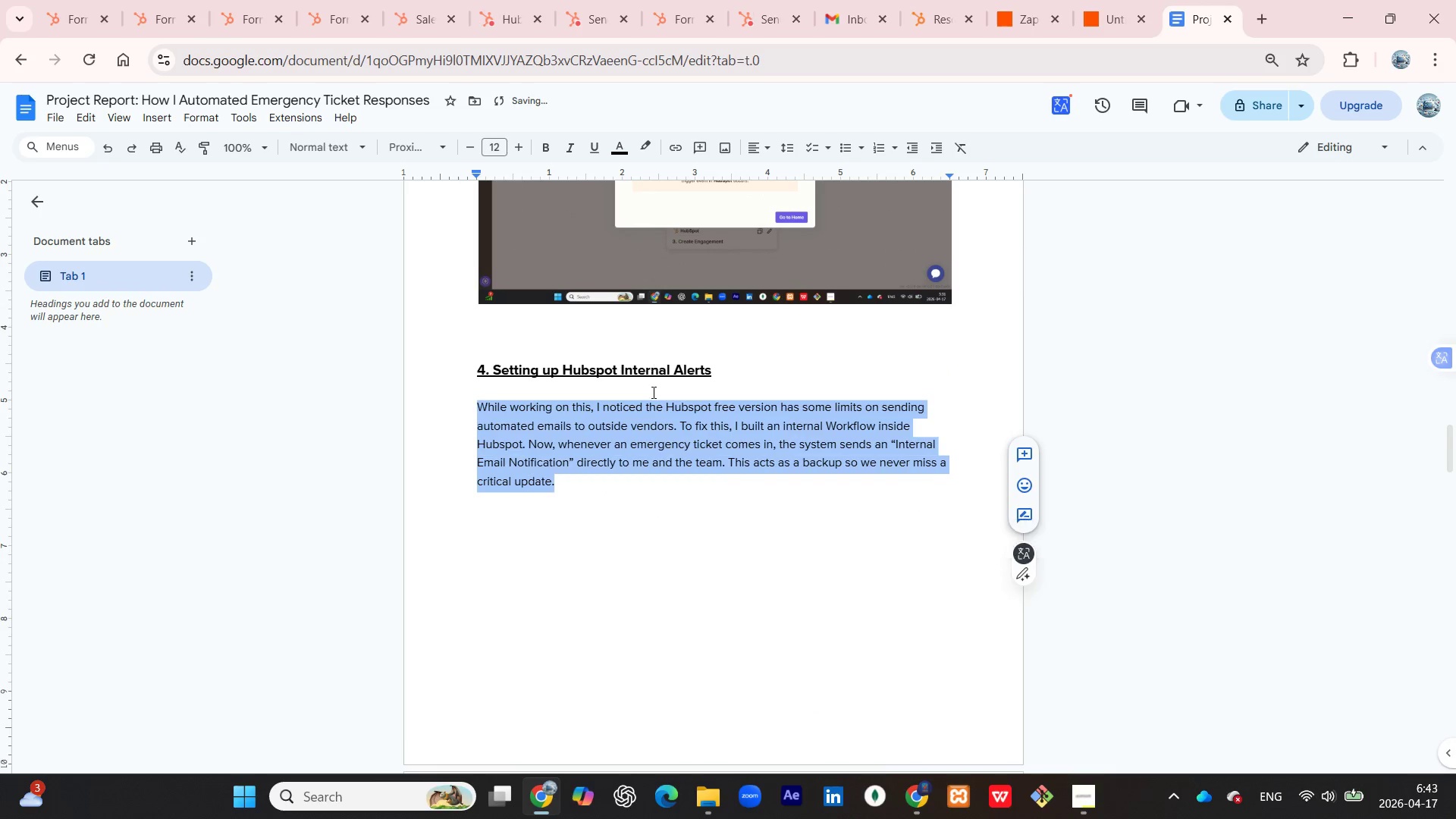 
scroll: coordinate [669, 492], scroll_direction: down, amount: 8.0
 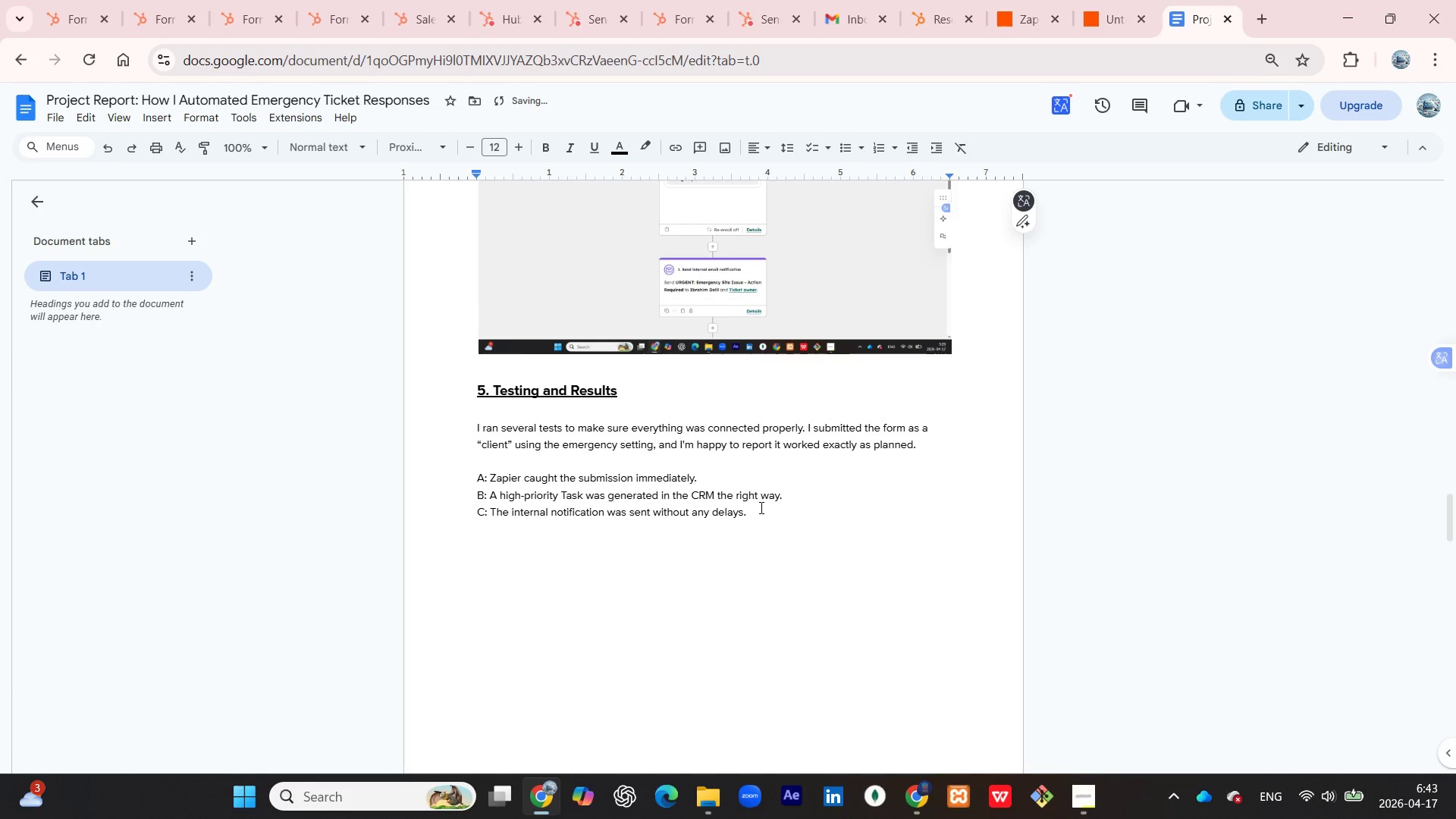 
left_click_drag(start_coordinate=[756, 513], to_coordinate=[470, 418])
 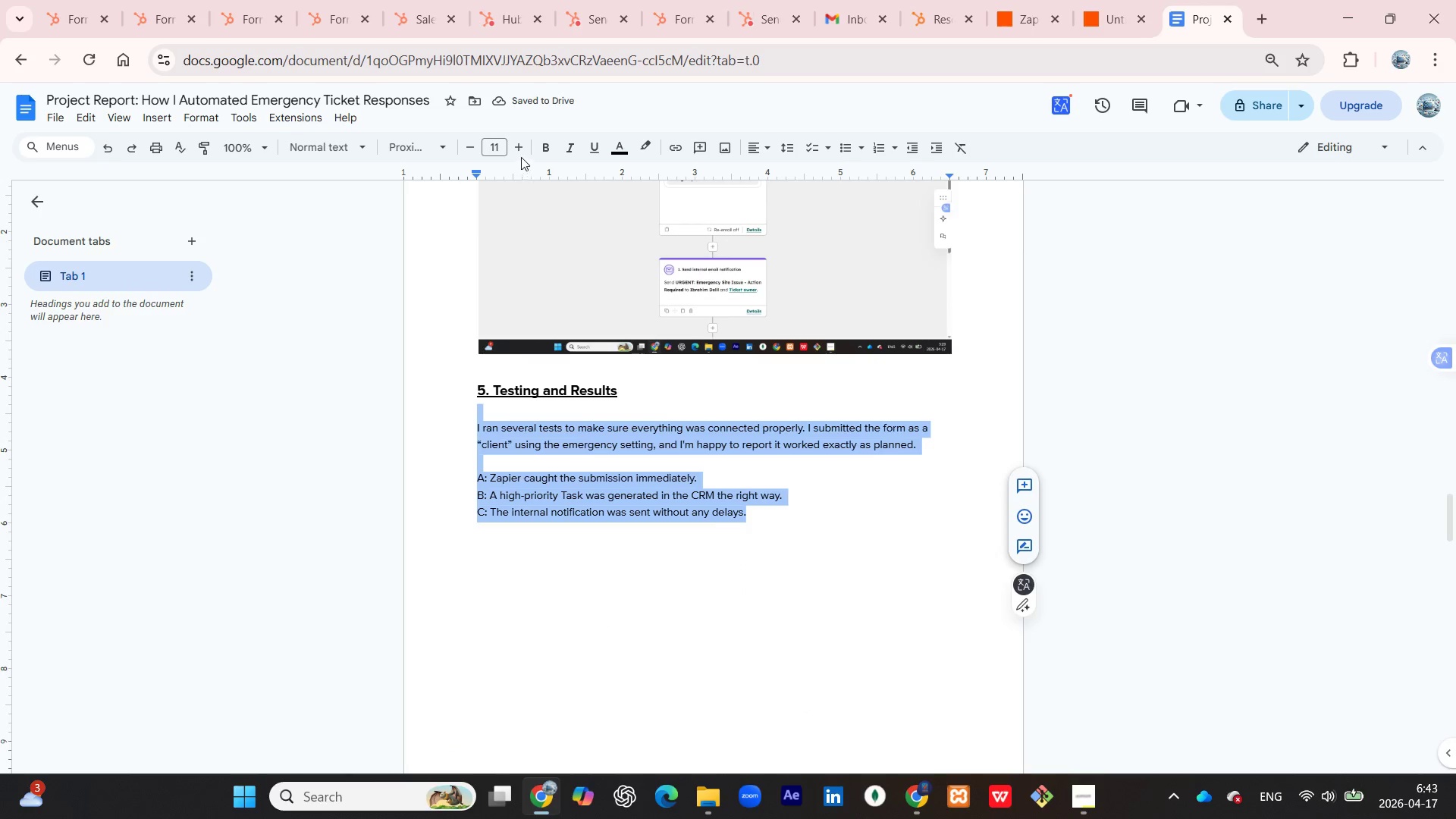 
left_click([519, 153])
 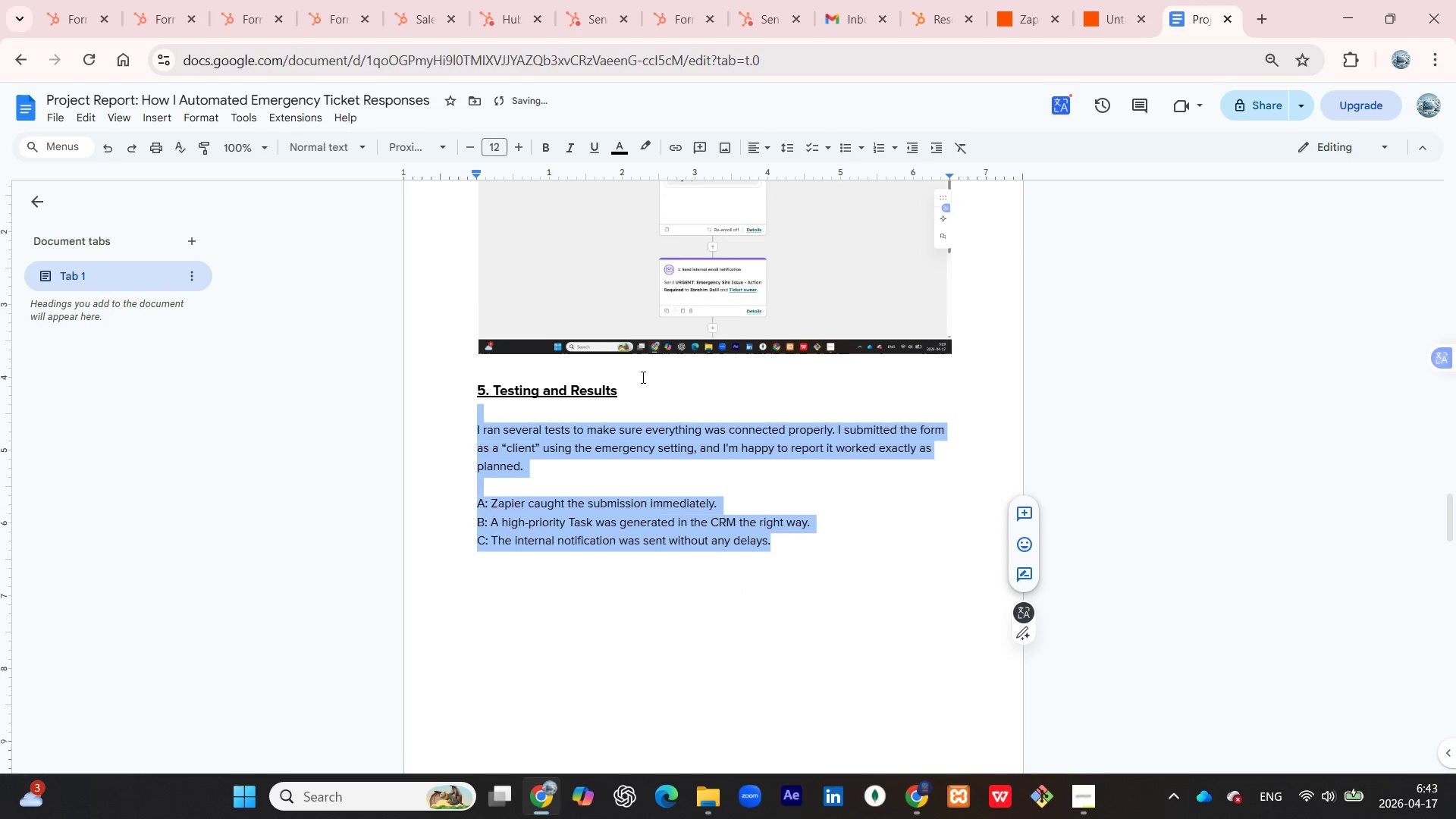 
scroll: coordinate [664, 429], scroll_direction: down, amount: 16.0
 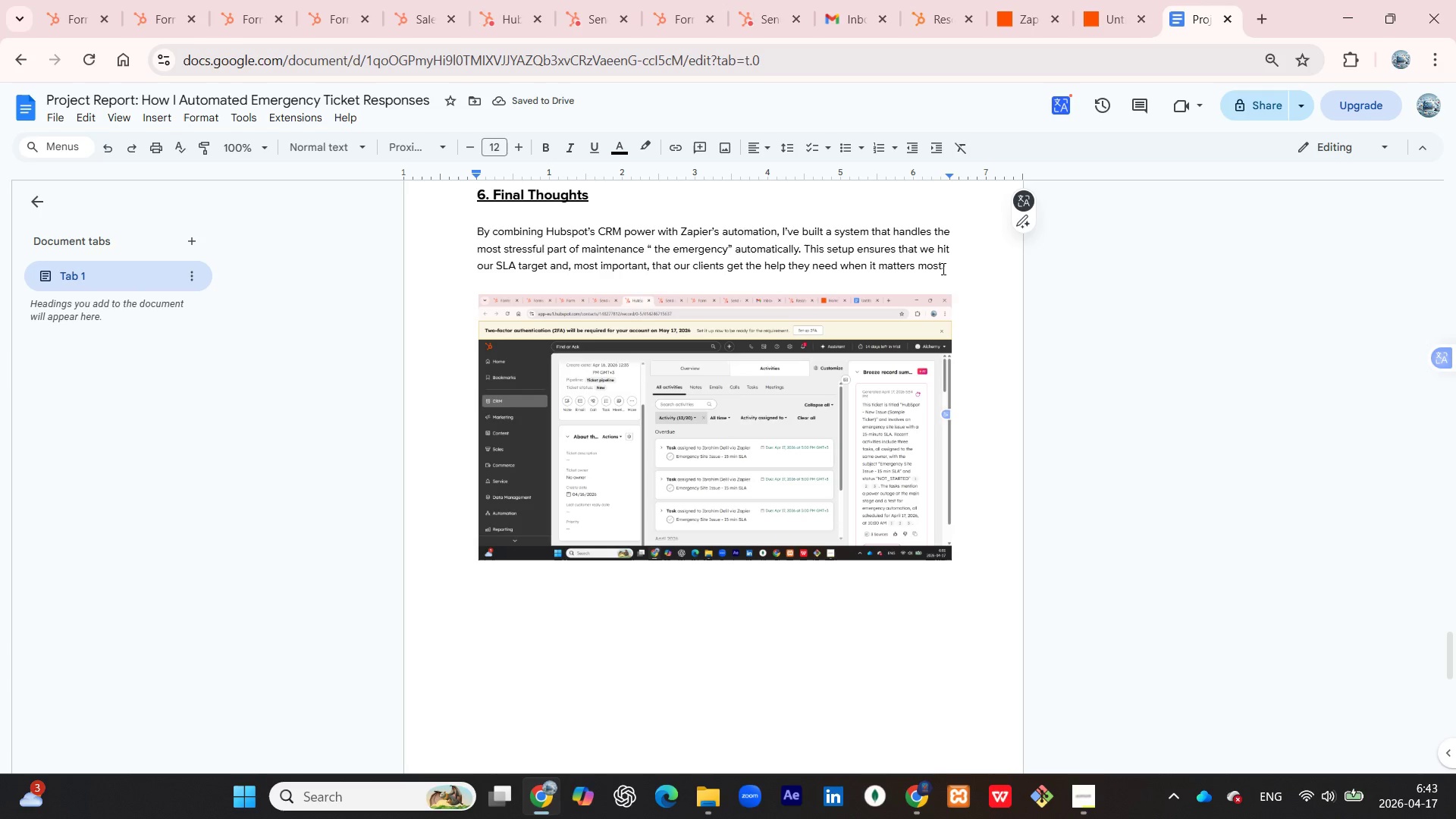 
left_click_drag(start_coordinate=[946, 267], to_coordinate=[450, 218])
 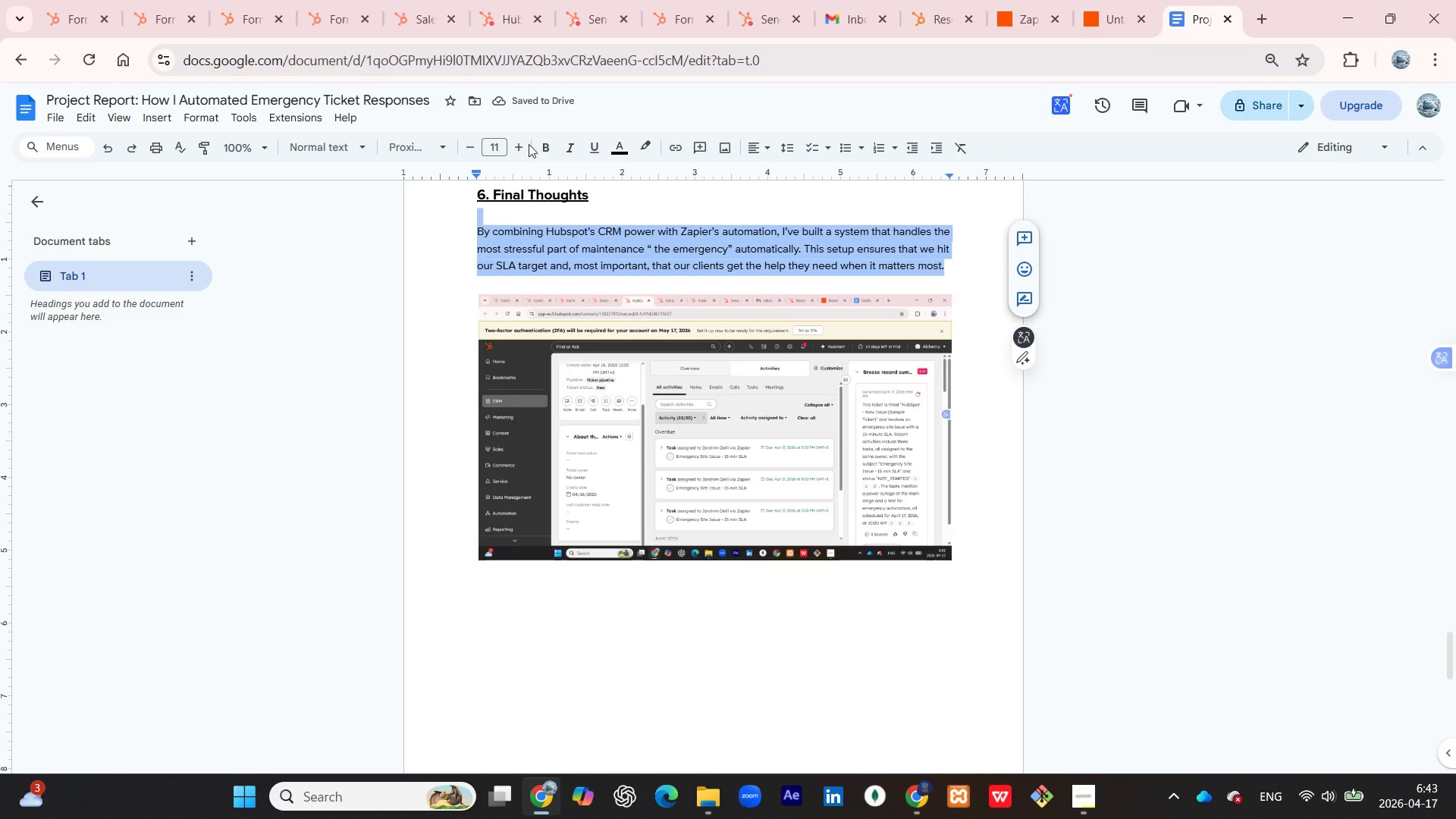 
left_click([513, 145])
 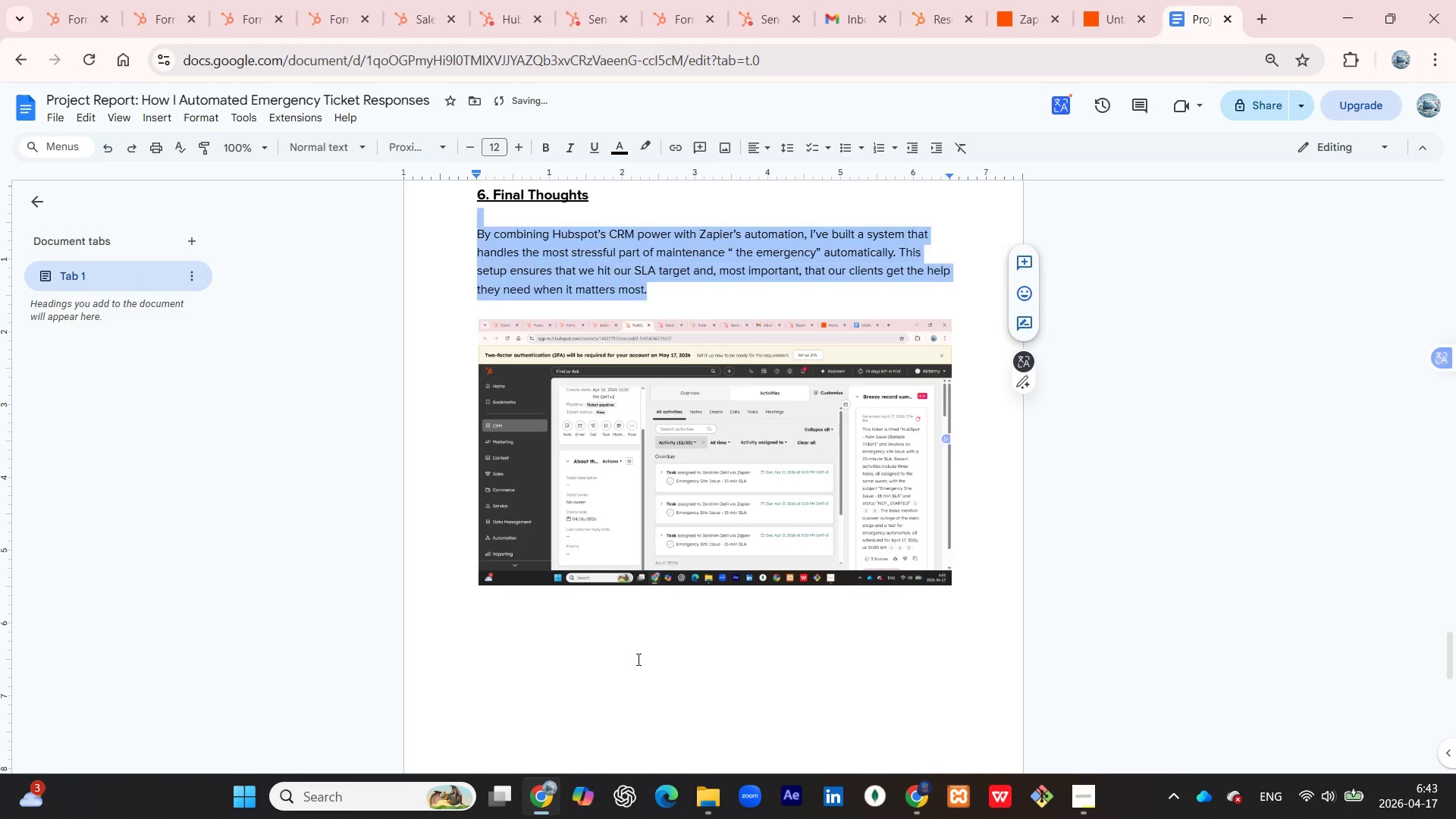 
scroll: coordinate [682, 610], scroll_direction: down, amount: 14.0
 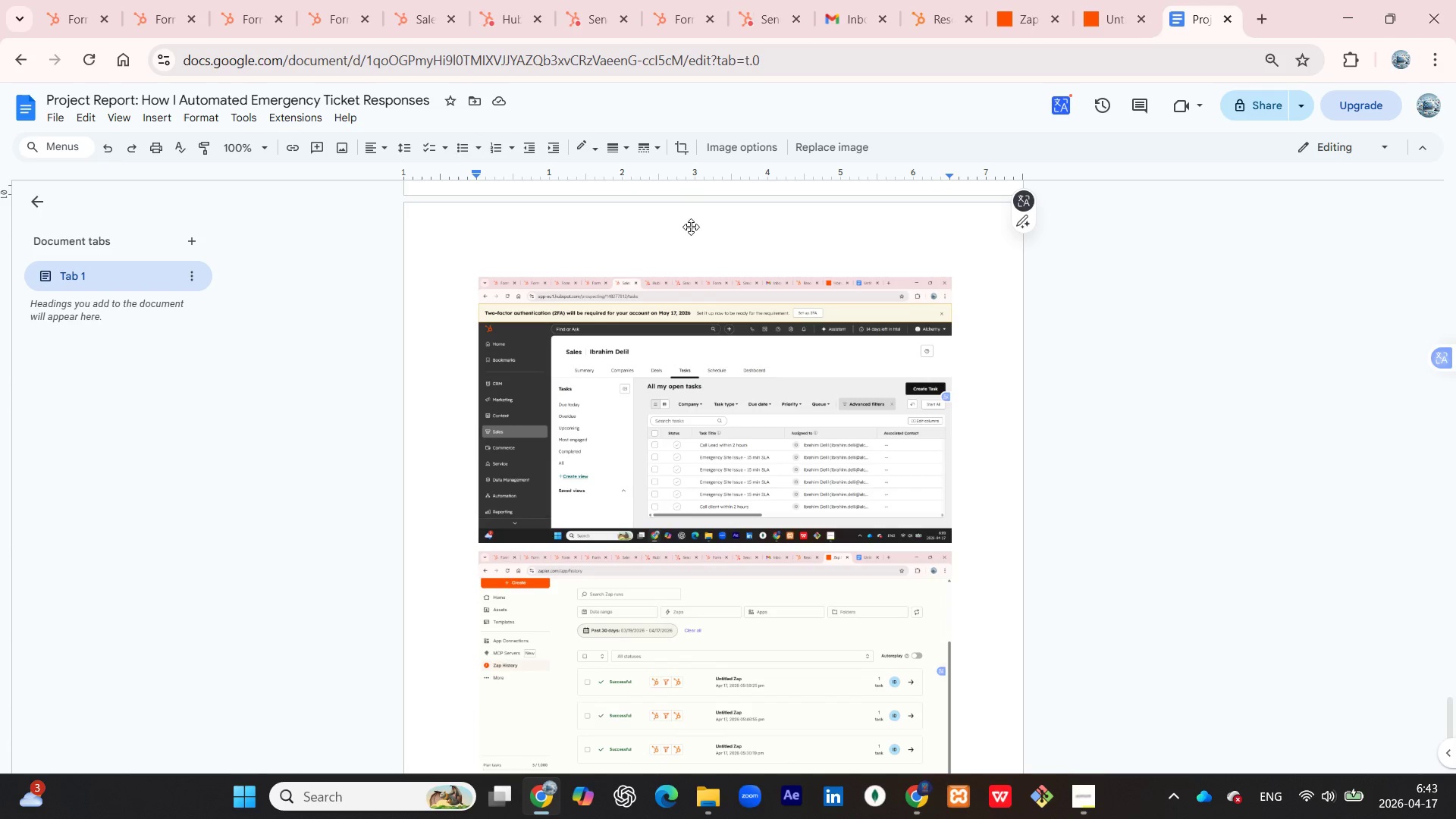 
left_click([49, 120])
 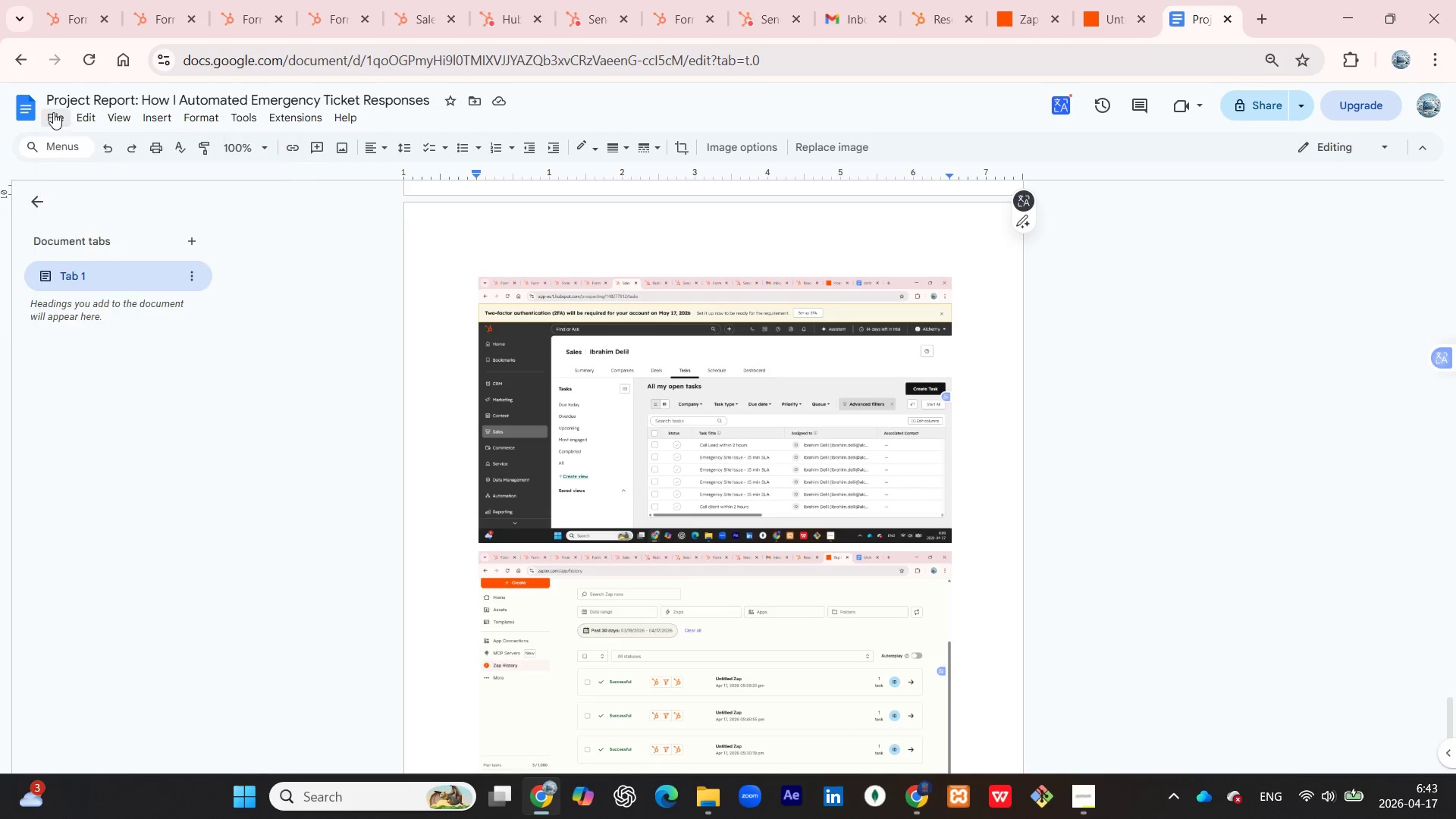 
left_click([53, 112])
 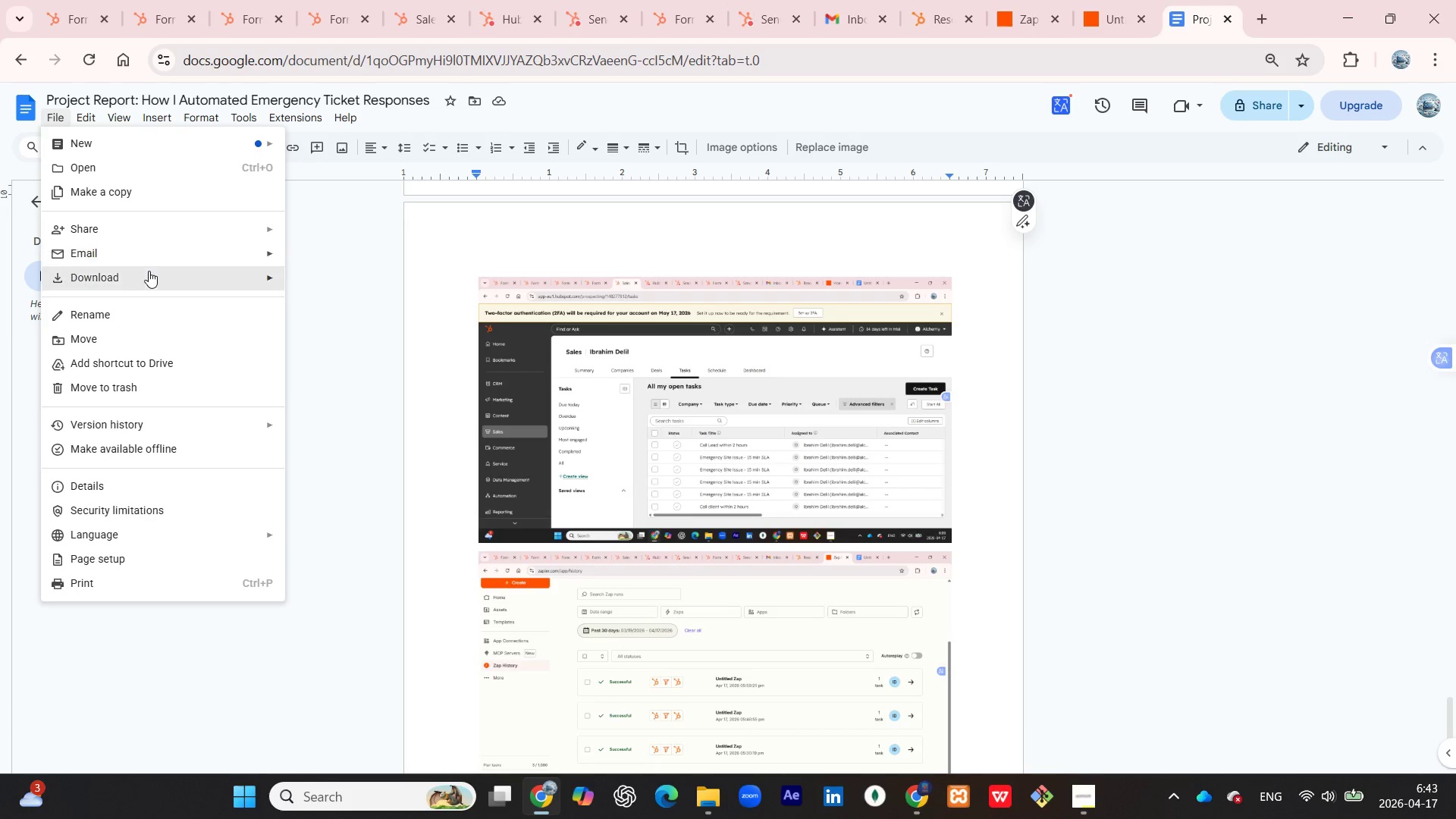 
left_click([151, 275])
 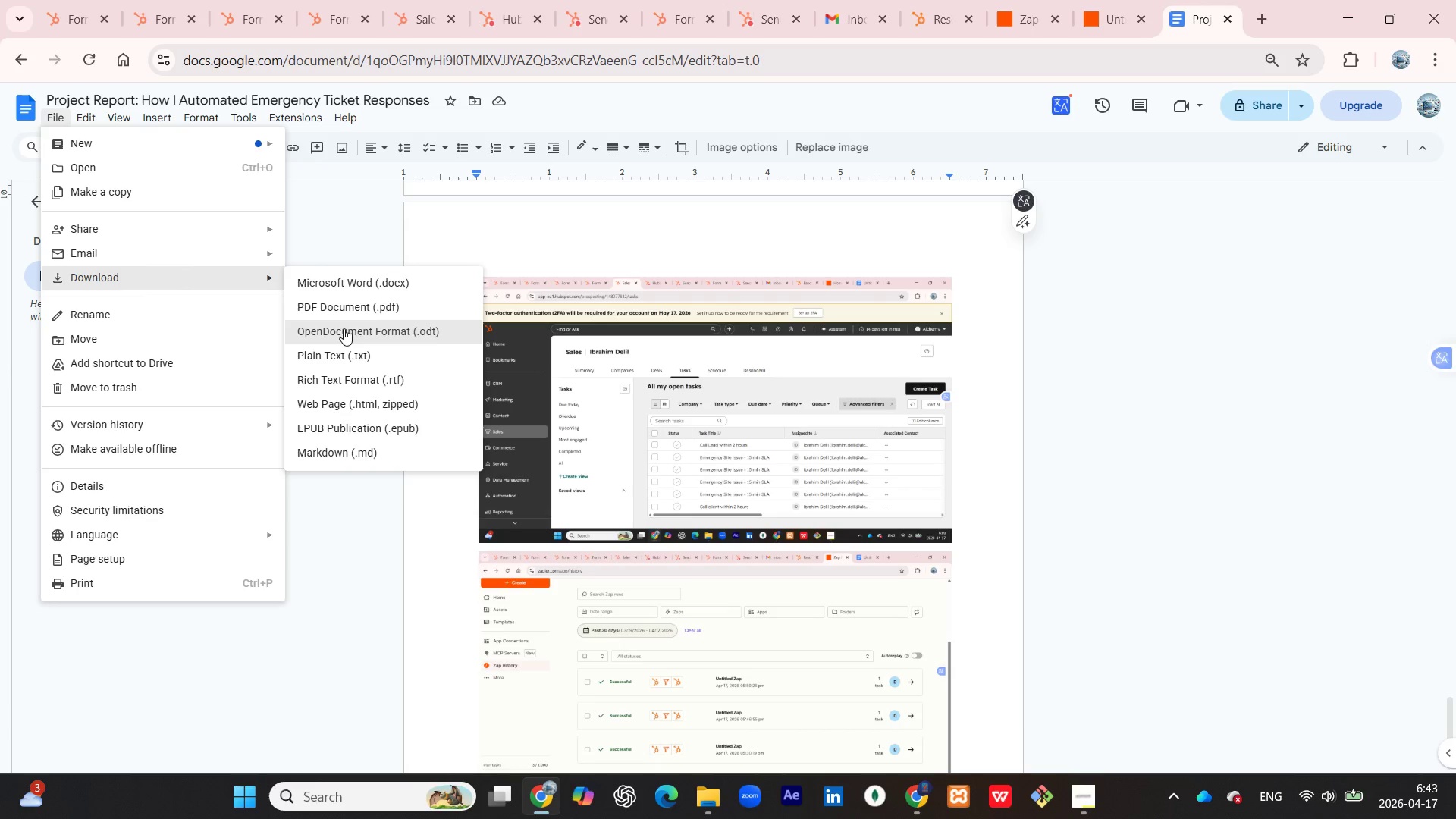 
left_click([356, 314])
 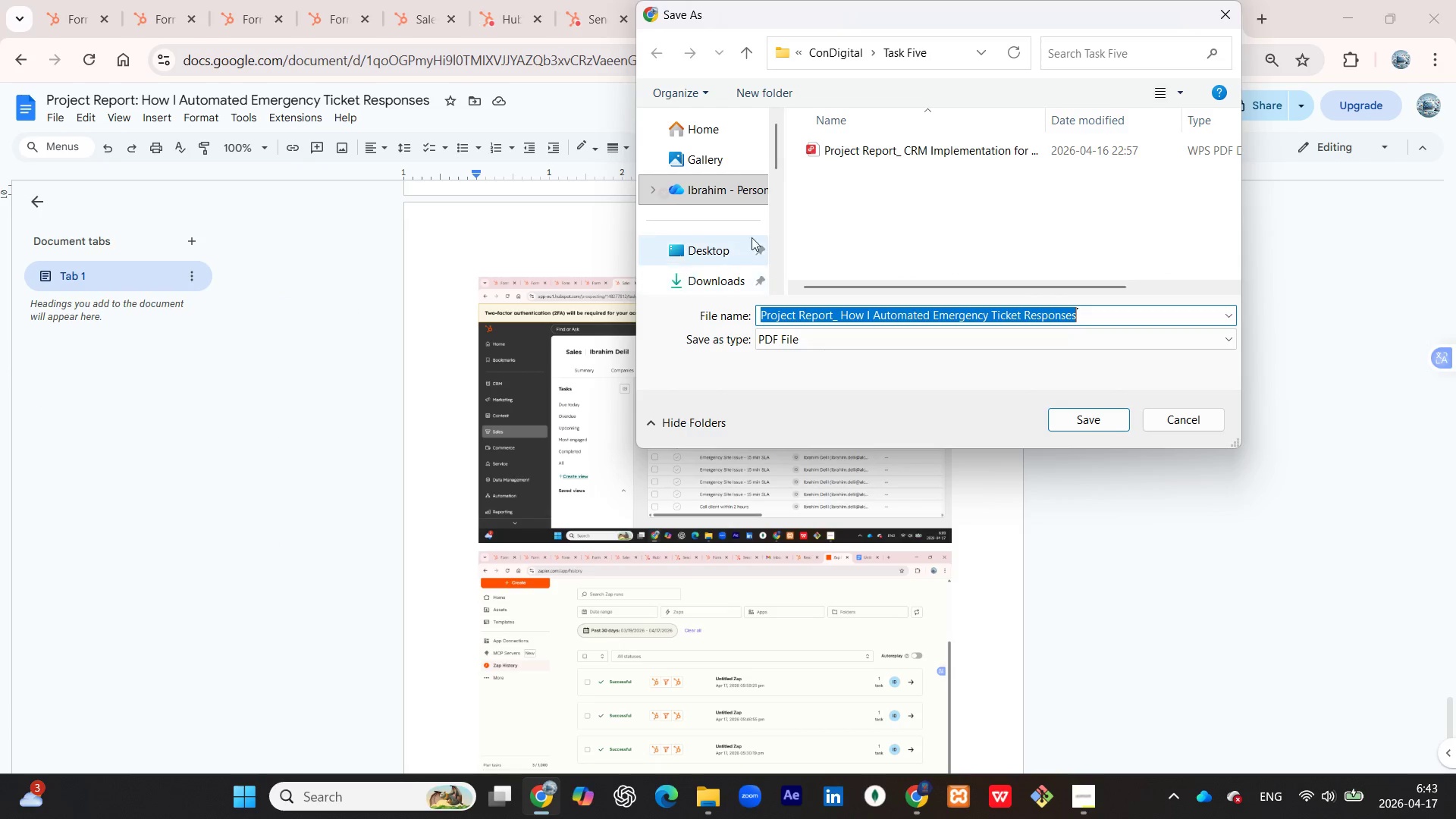 
left_click([837, 42])
 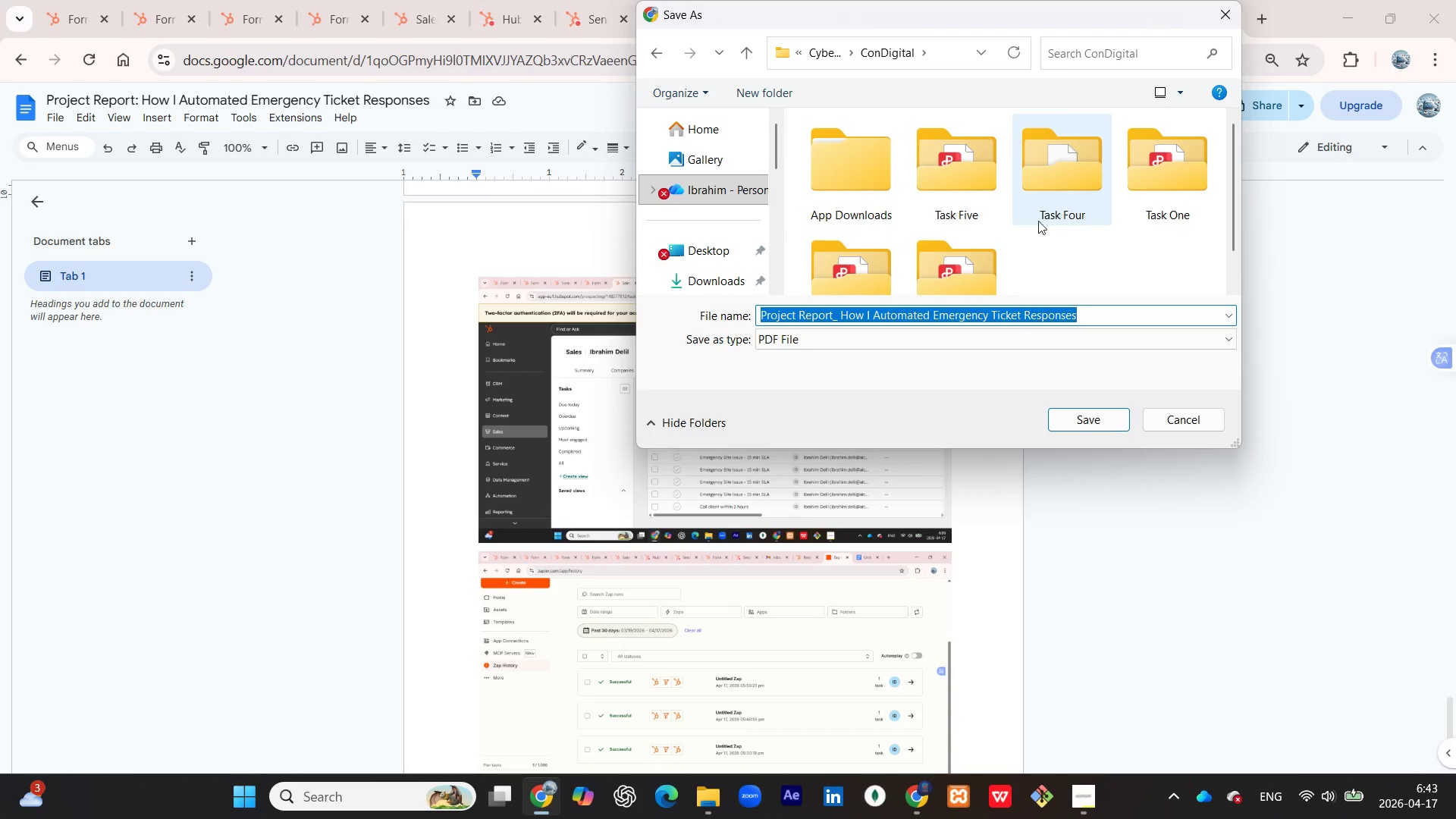 
right_click([1042, 238])
 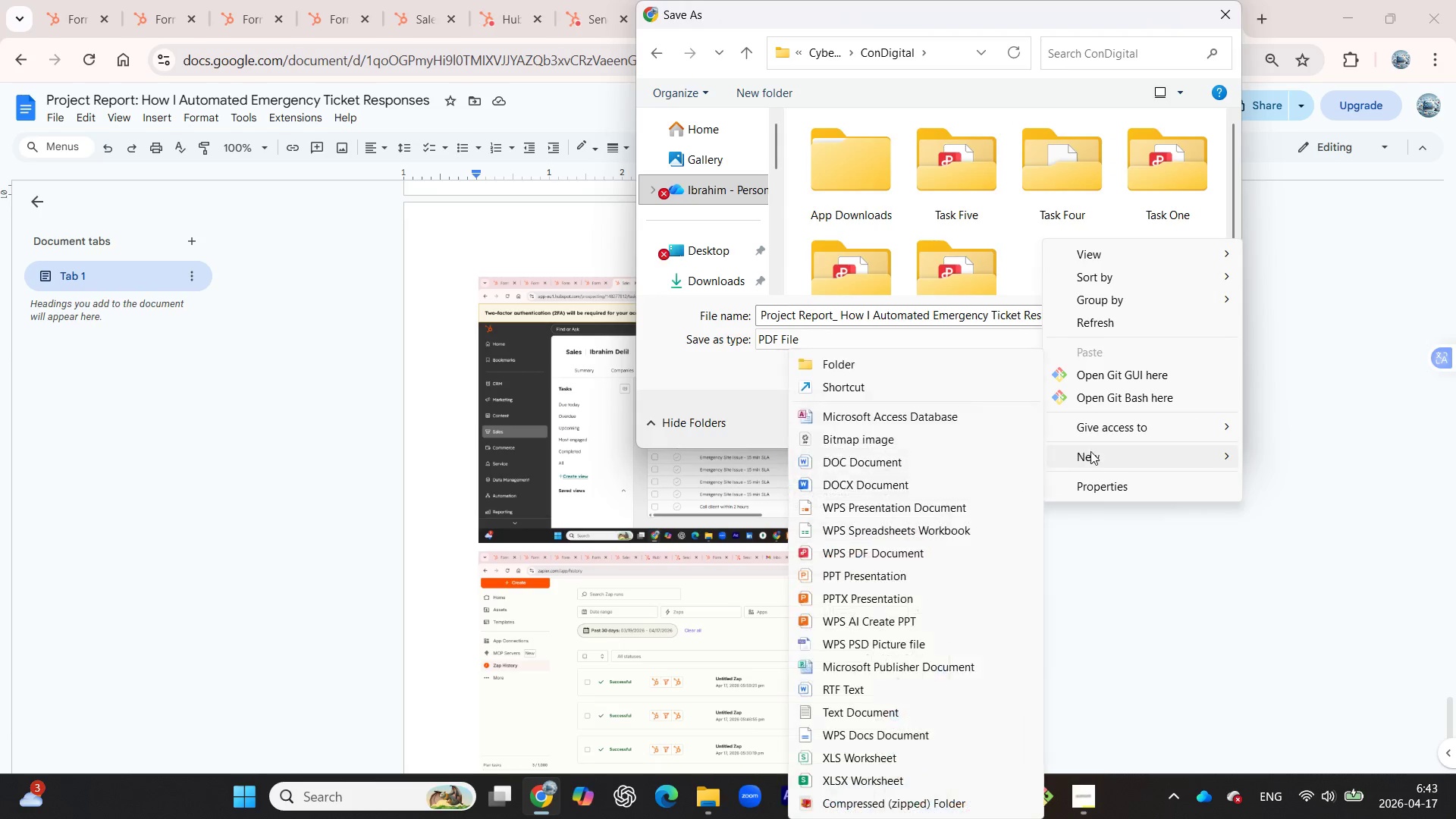 
left_click([968, 359])
 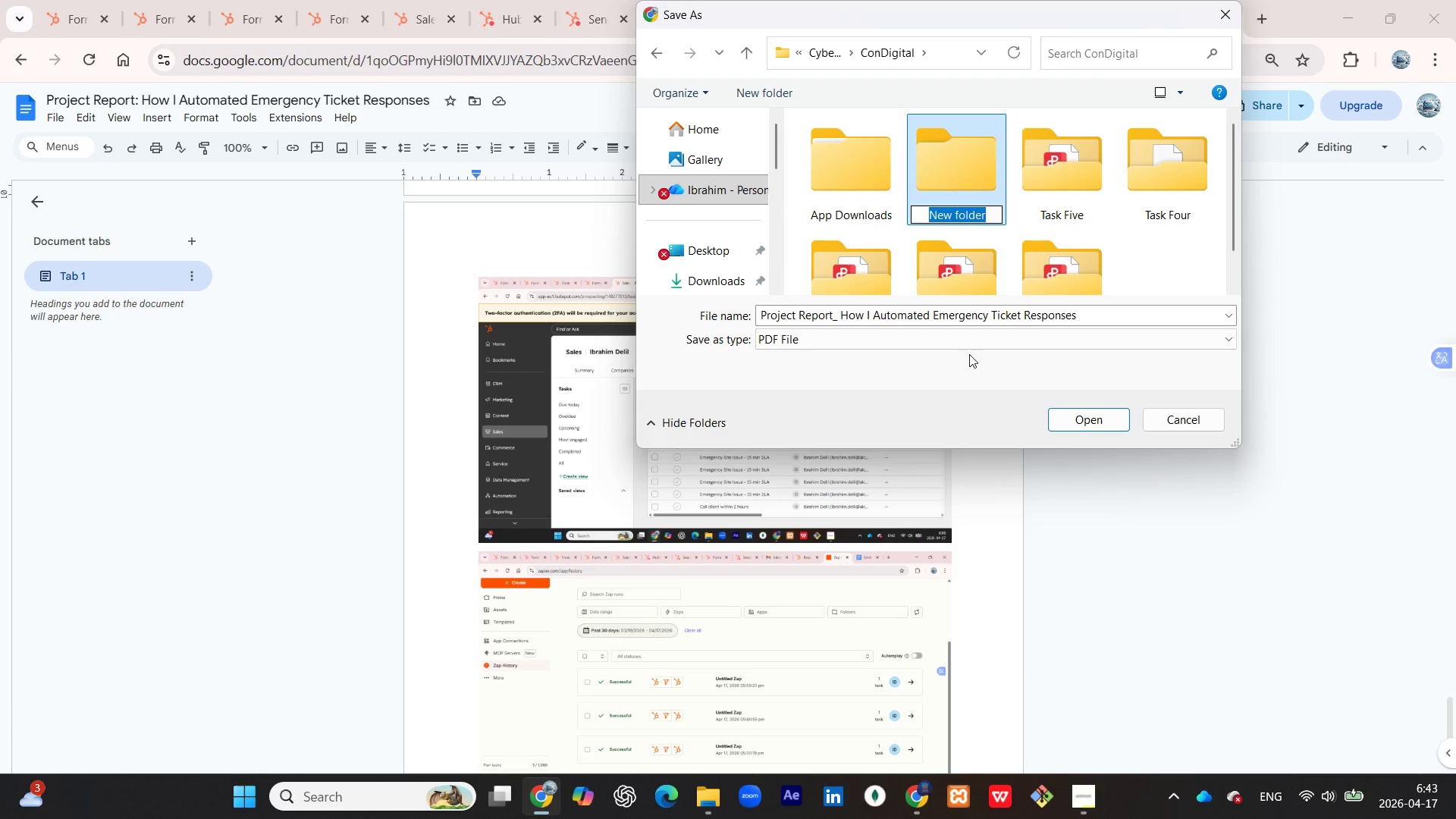 
type(Task Six)
 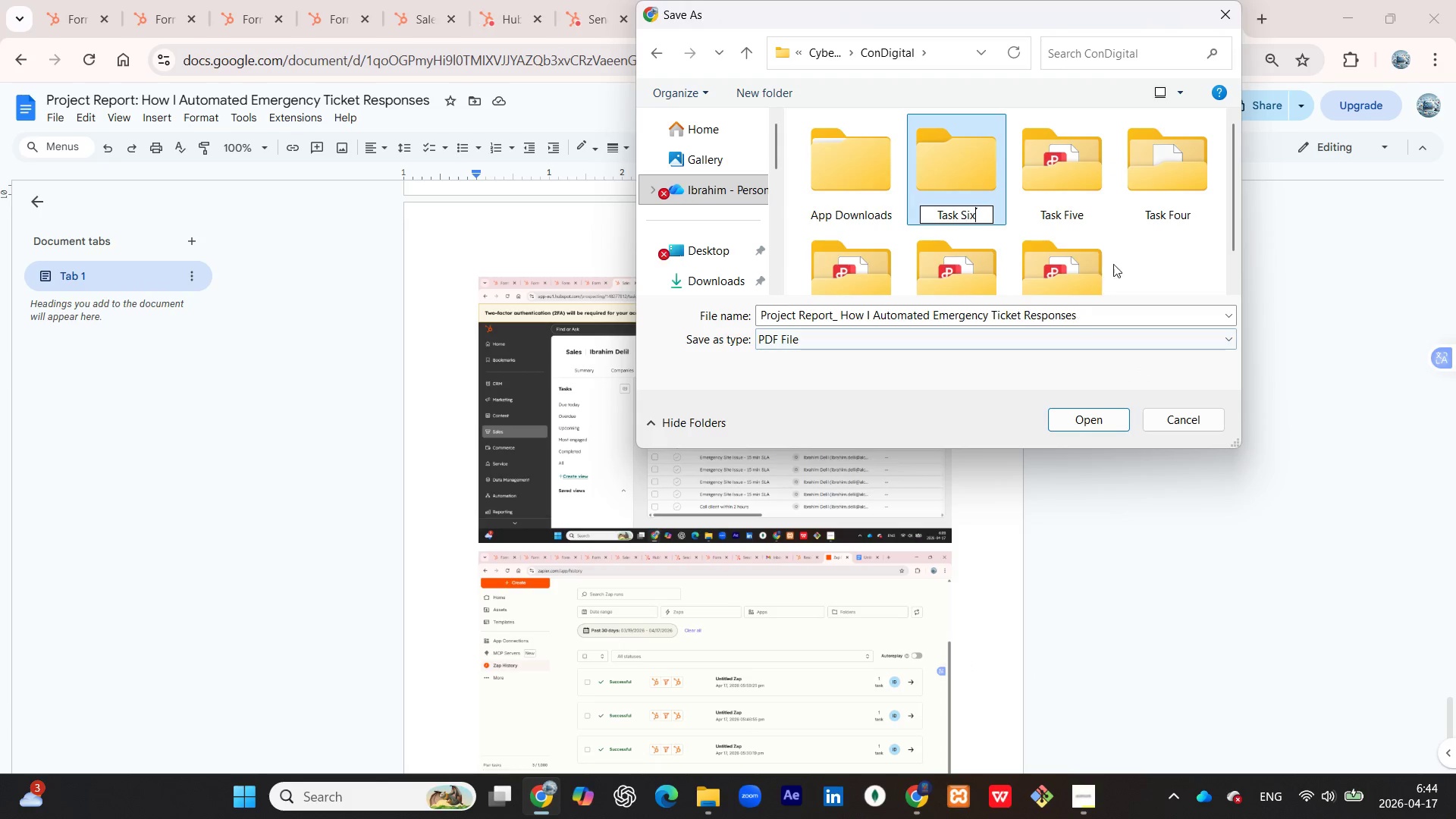 
left_click([1122, 260])
 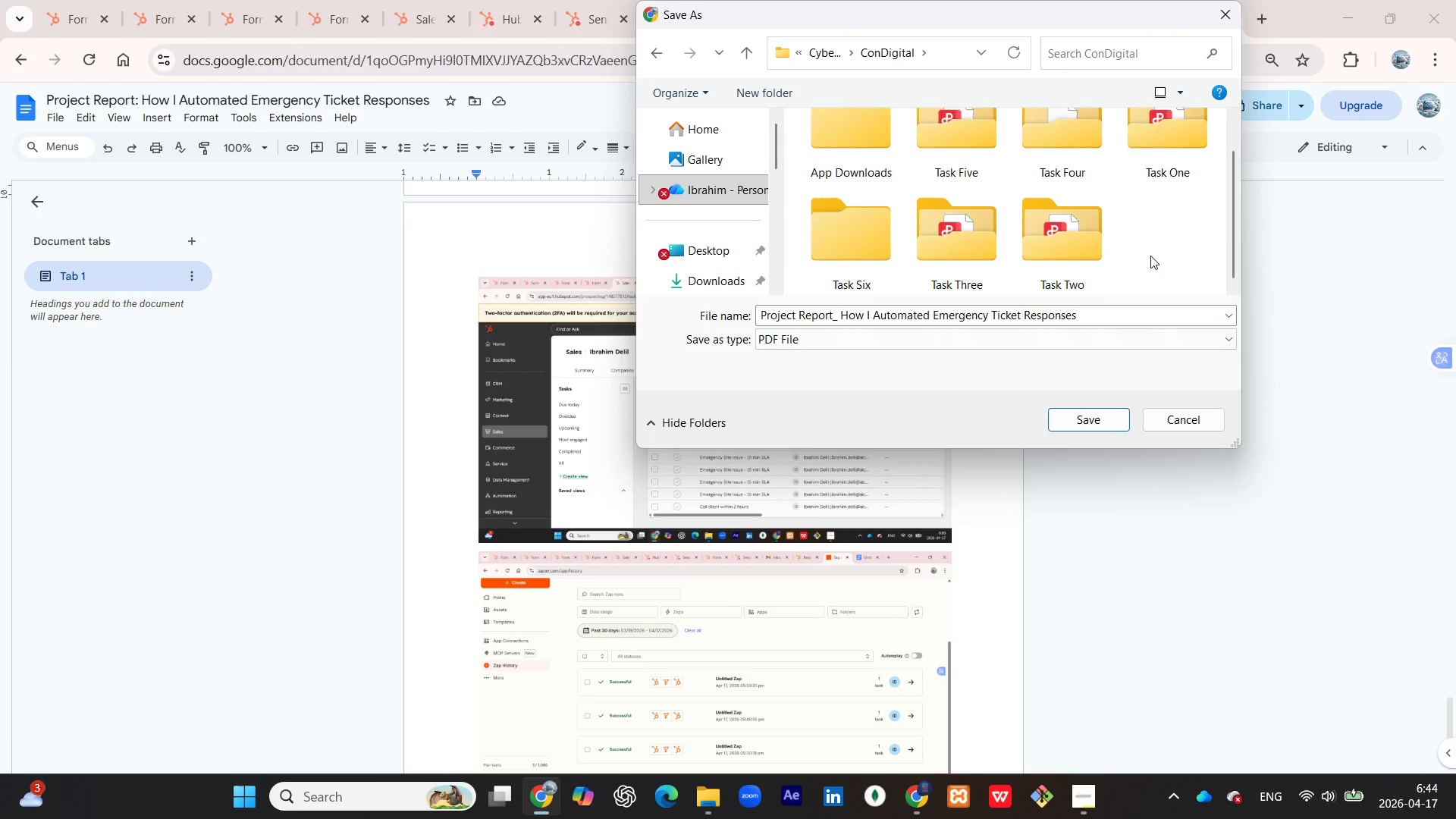 
left_click([1150, 256])
 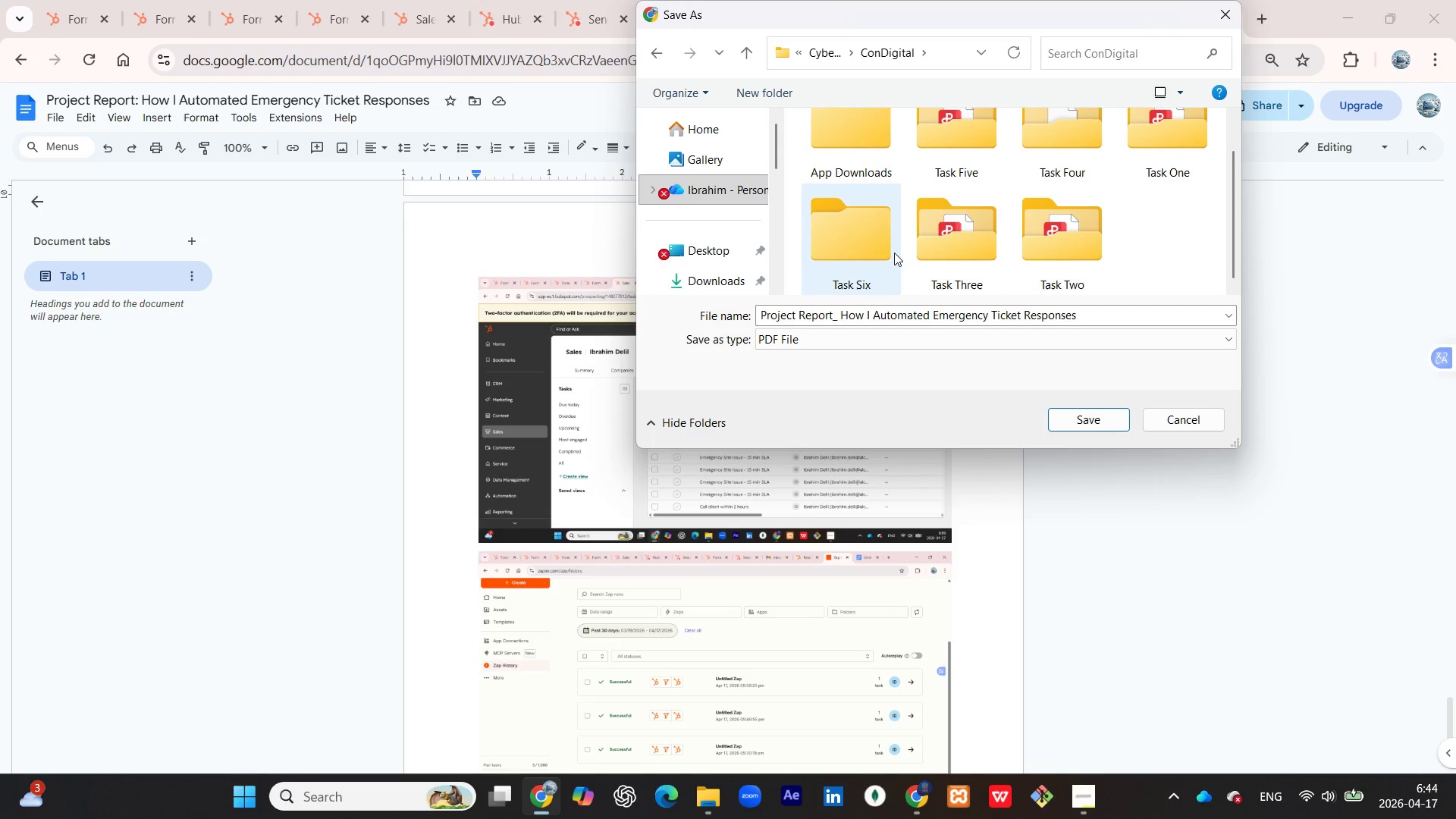 
double_click([879, 257])
 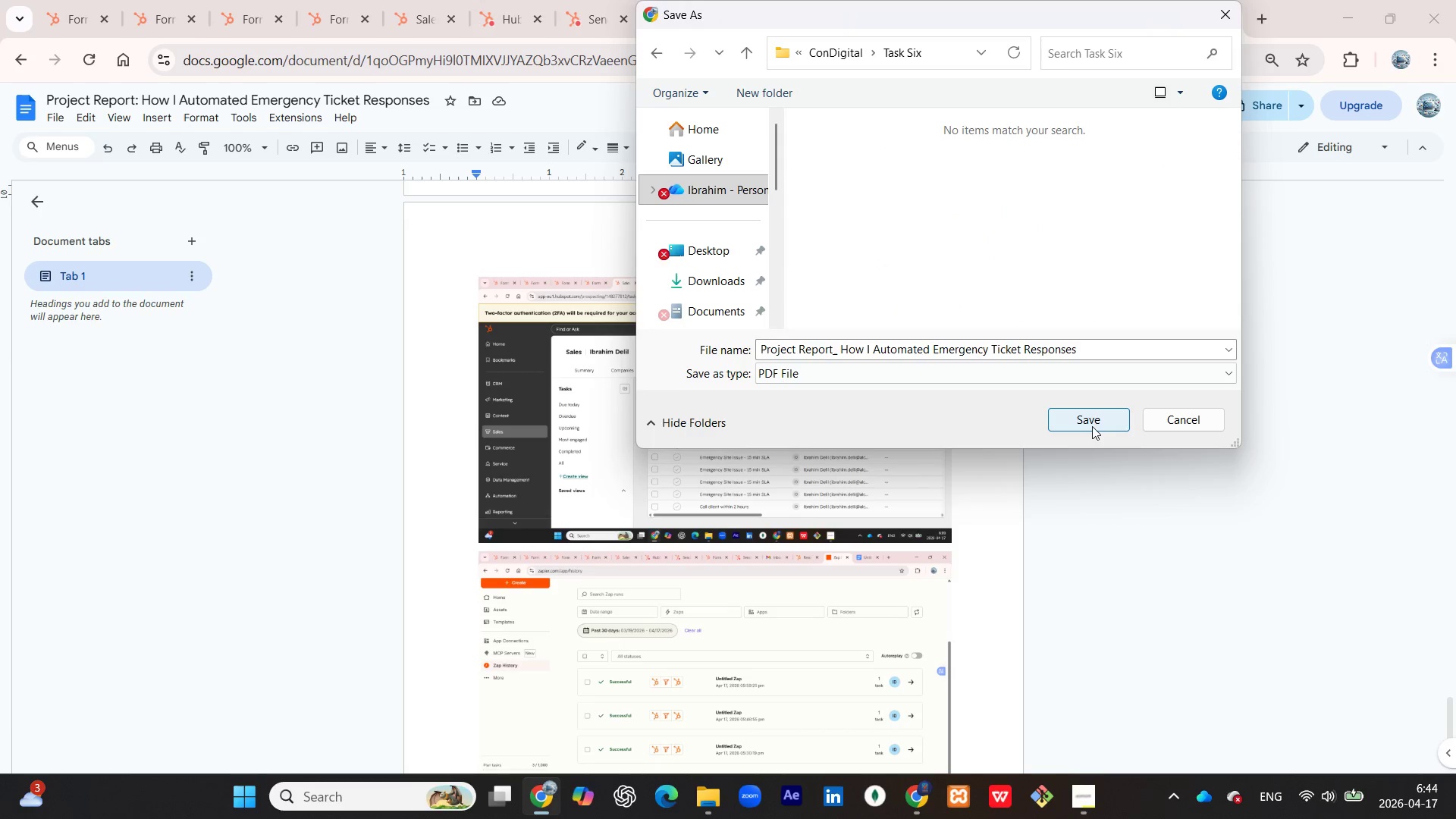 
left_click([1092, 426])
 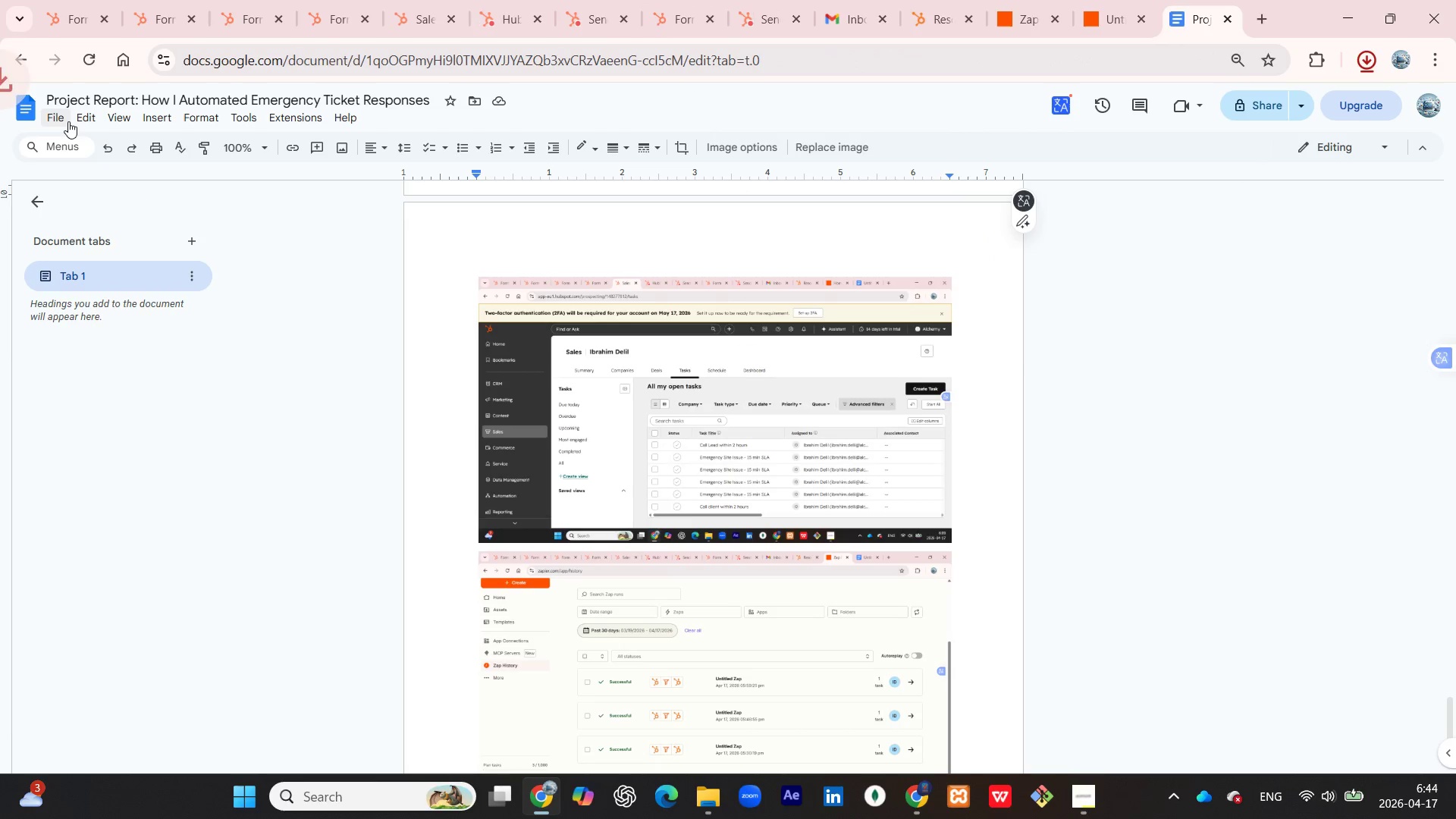 
left_click([68, 121])
 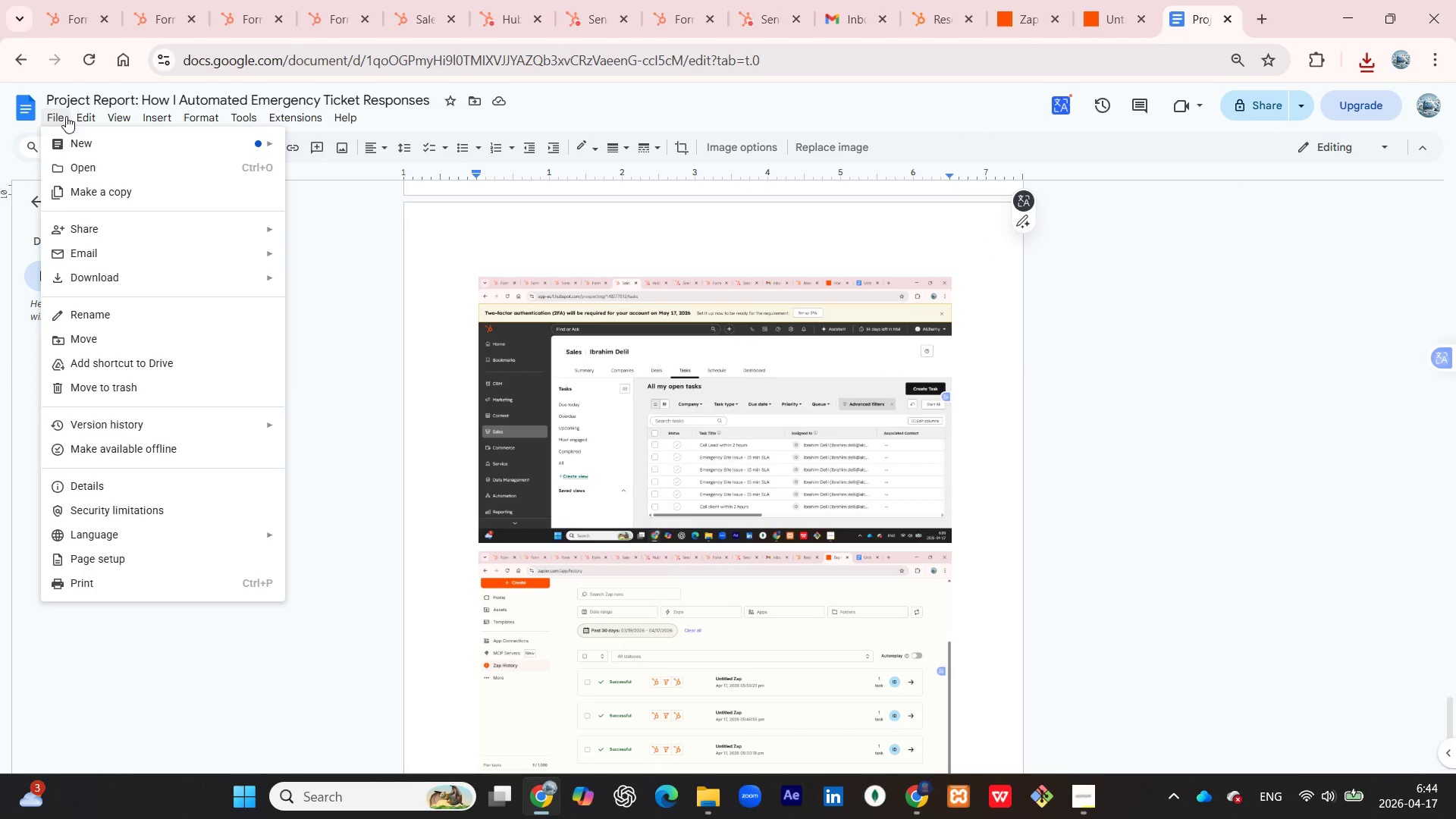 
left_click([57, 113])
 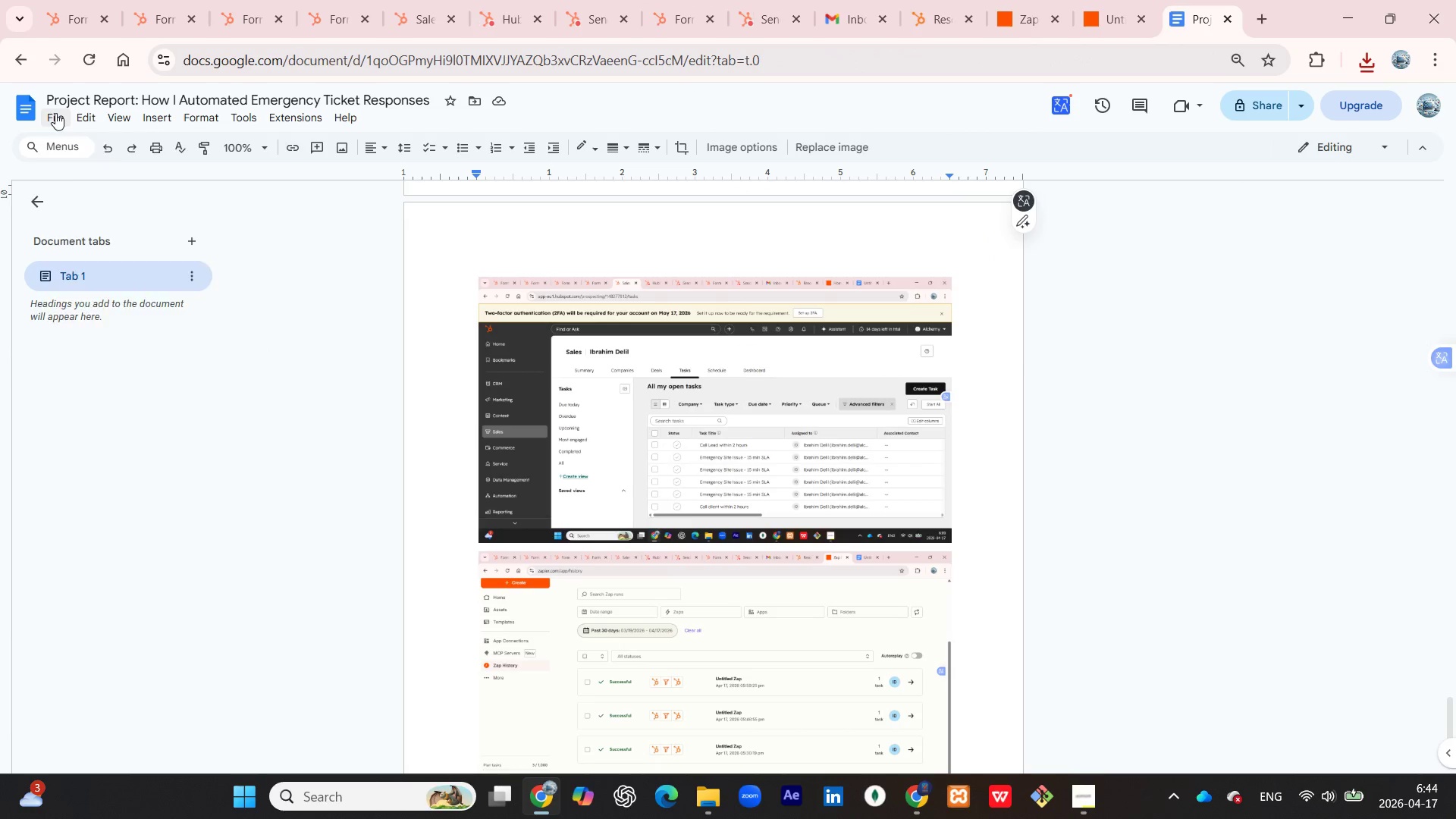 
left_click([55, 113])
 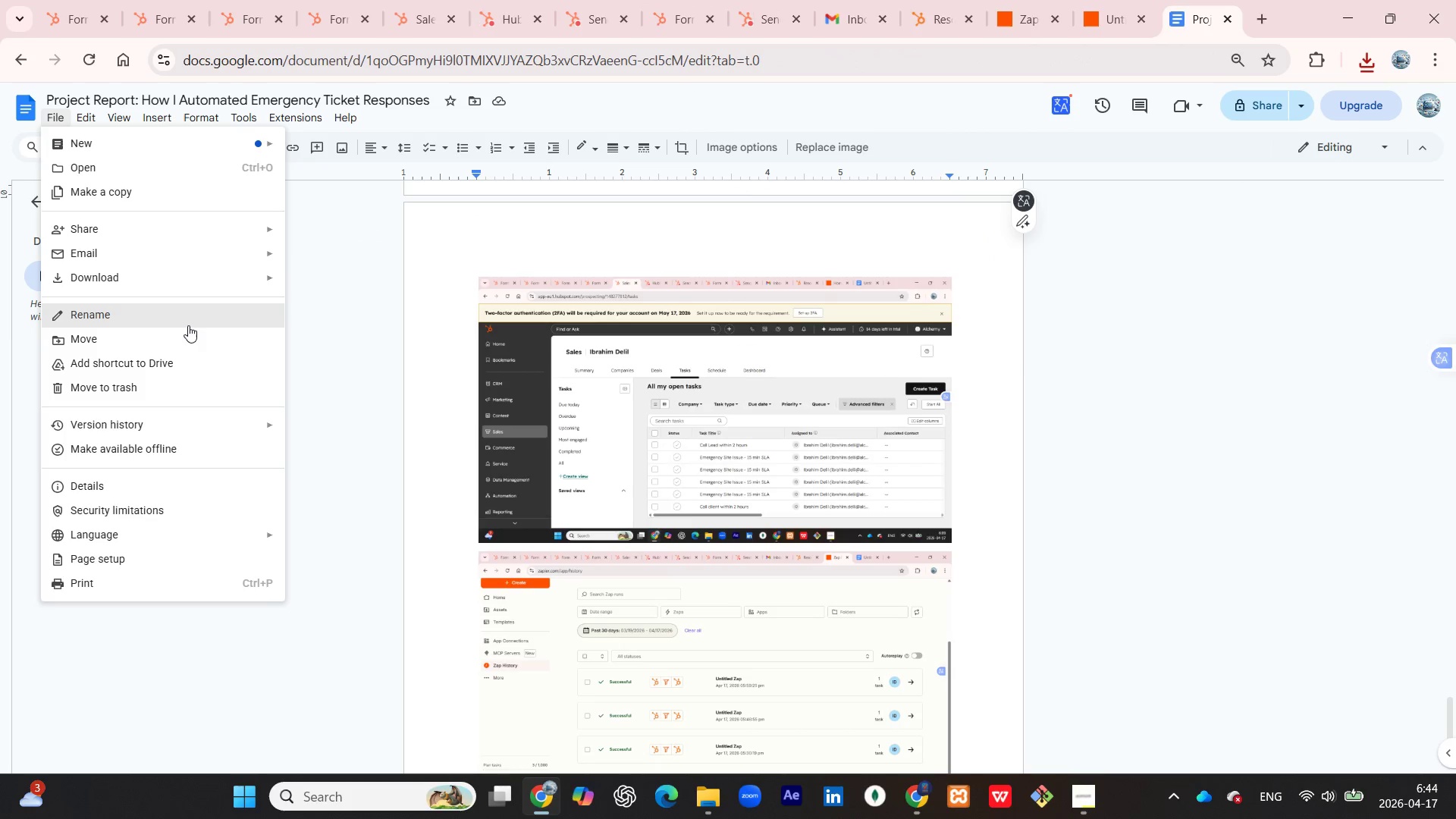 
left_click([204, 287])
 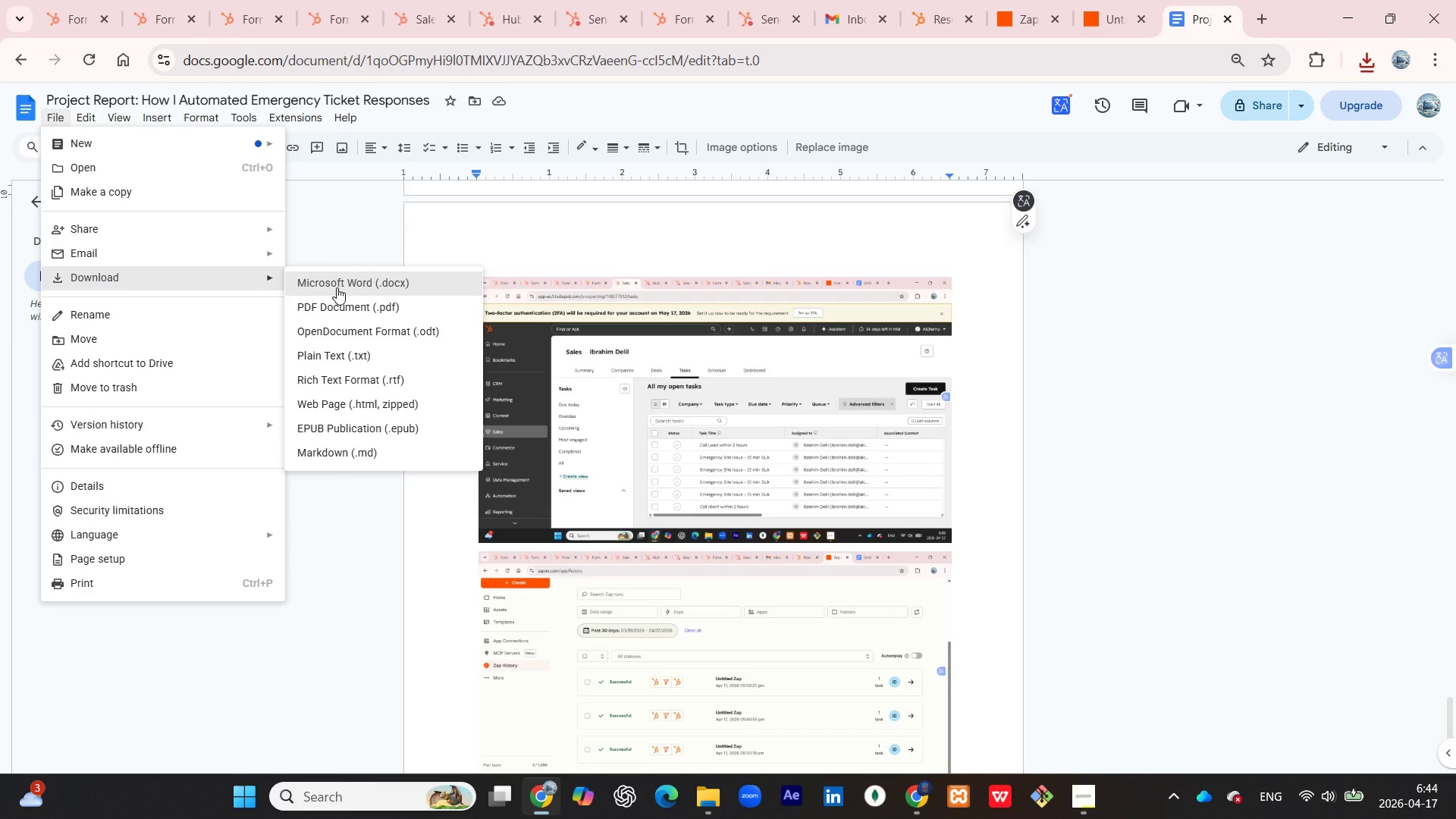 
left_click([337, 287])
 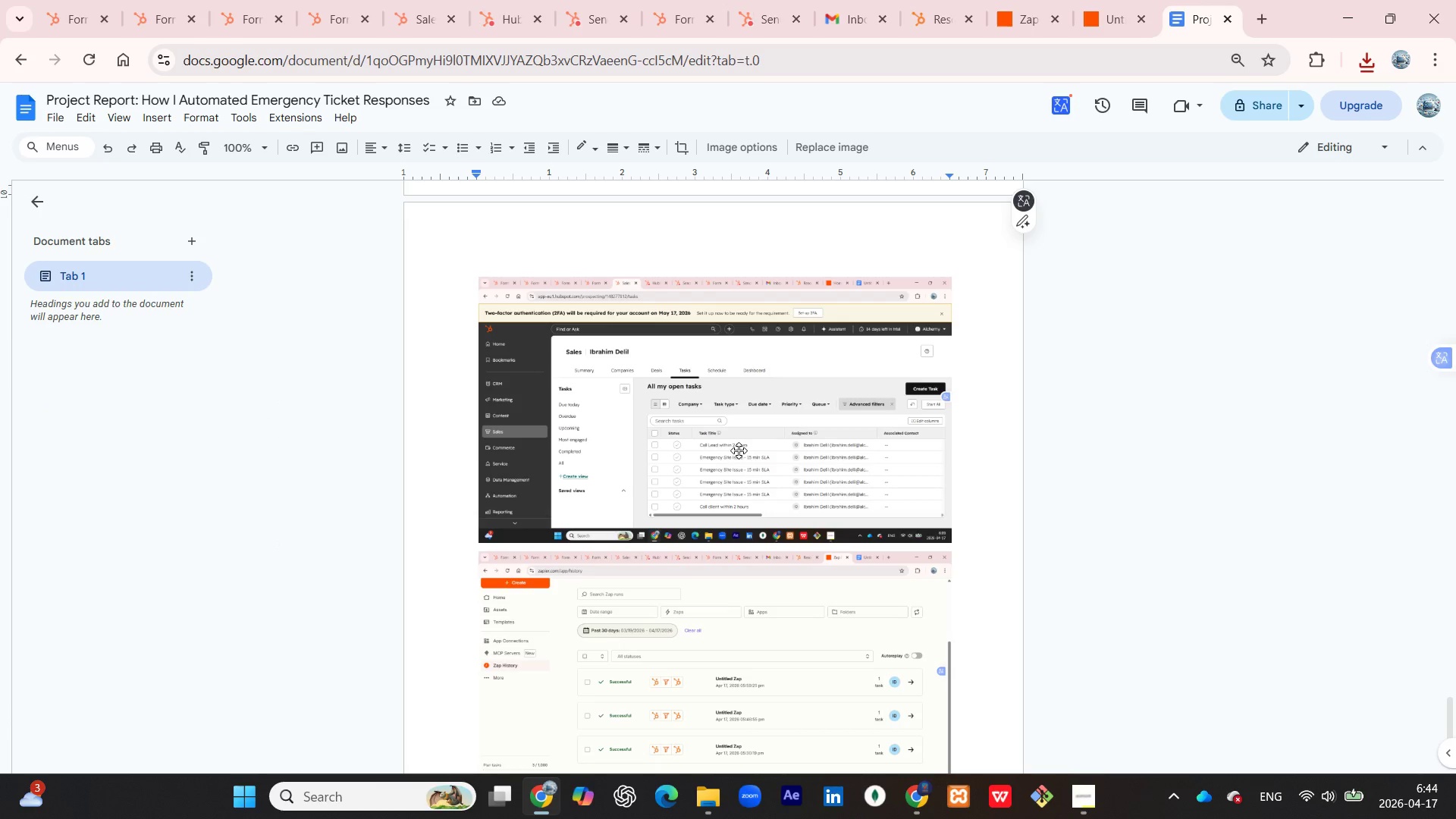 
wait(7.56)
 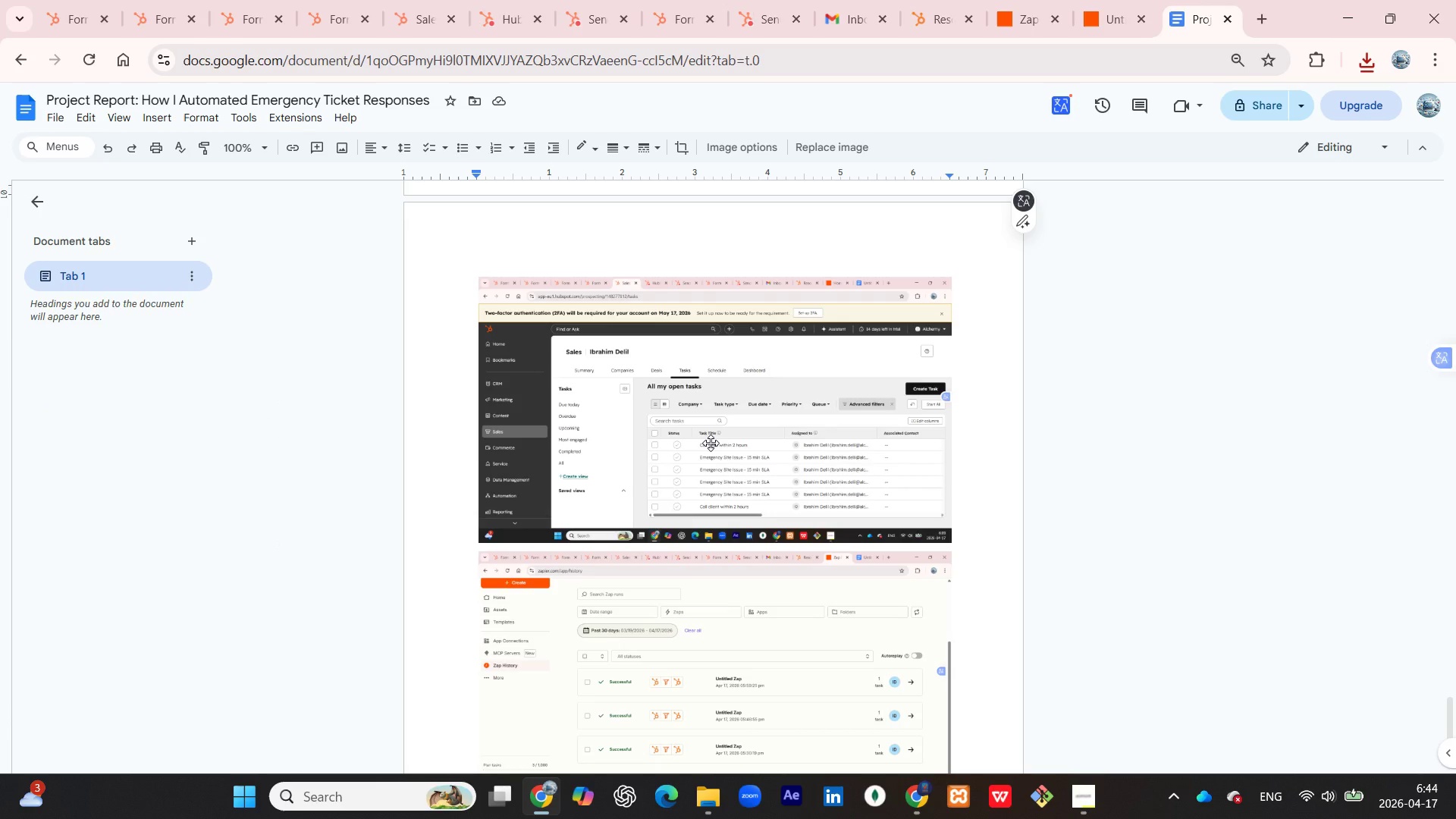 
left_click([55, 112])
 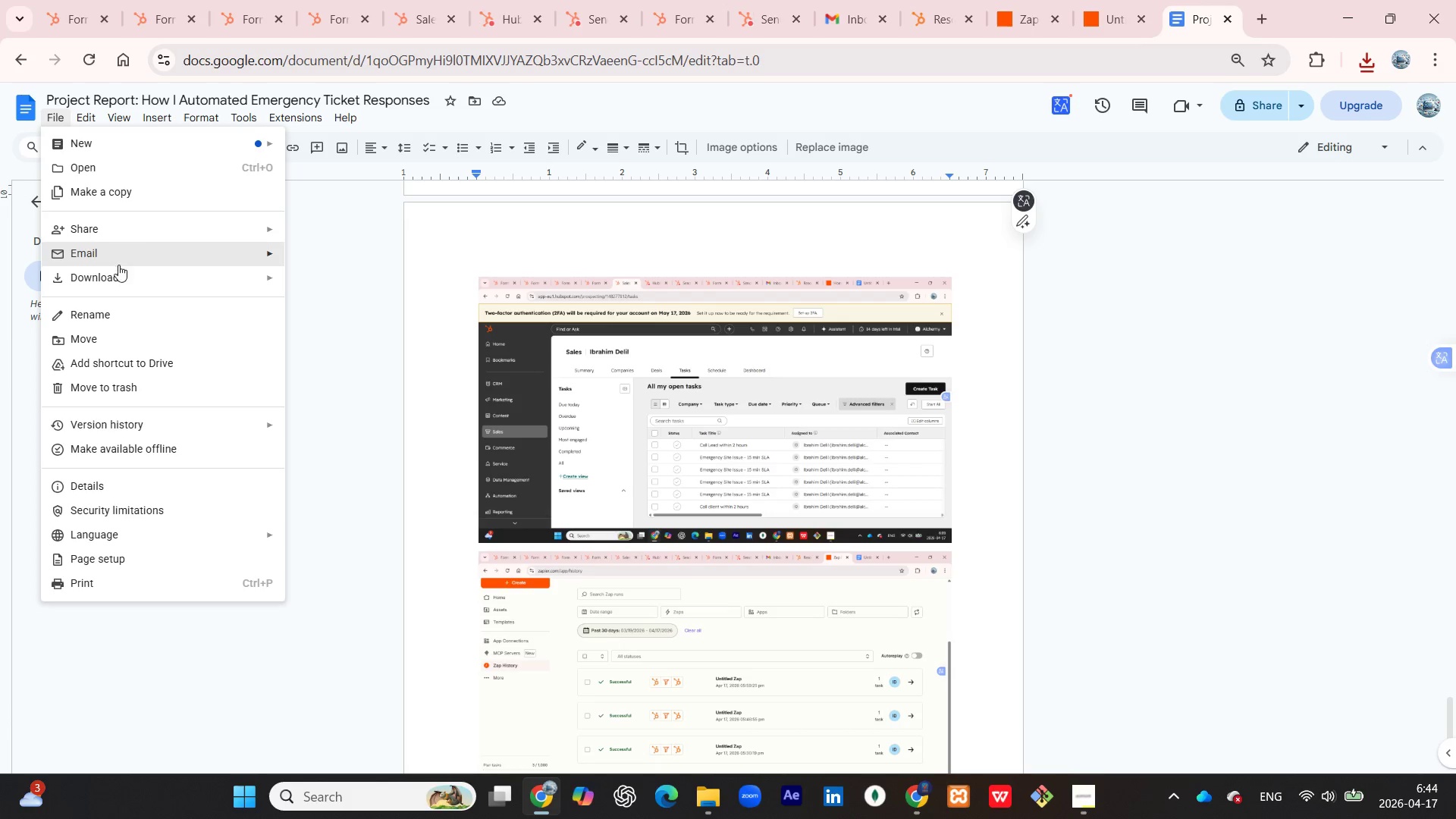 
left_click([121, 273])
 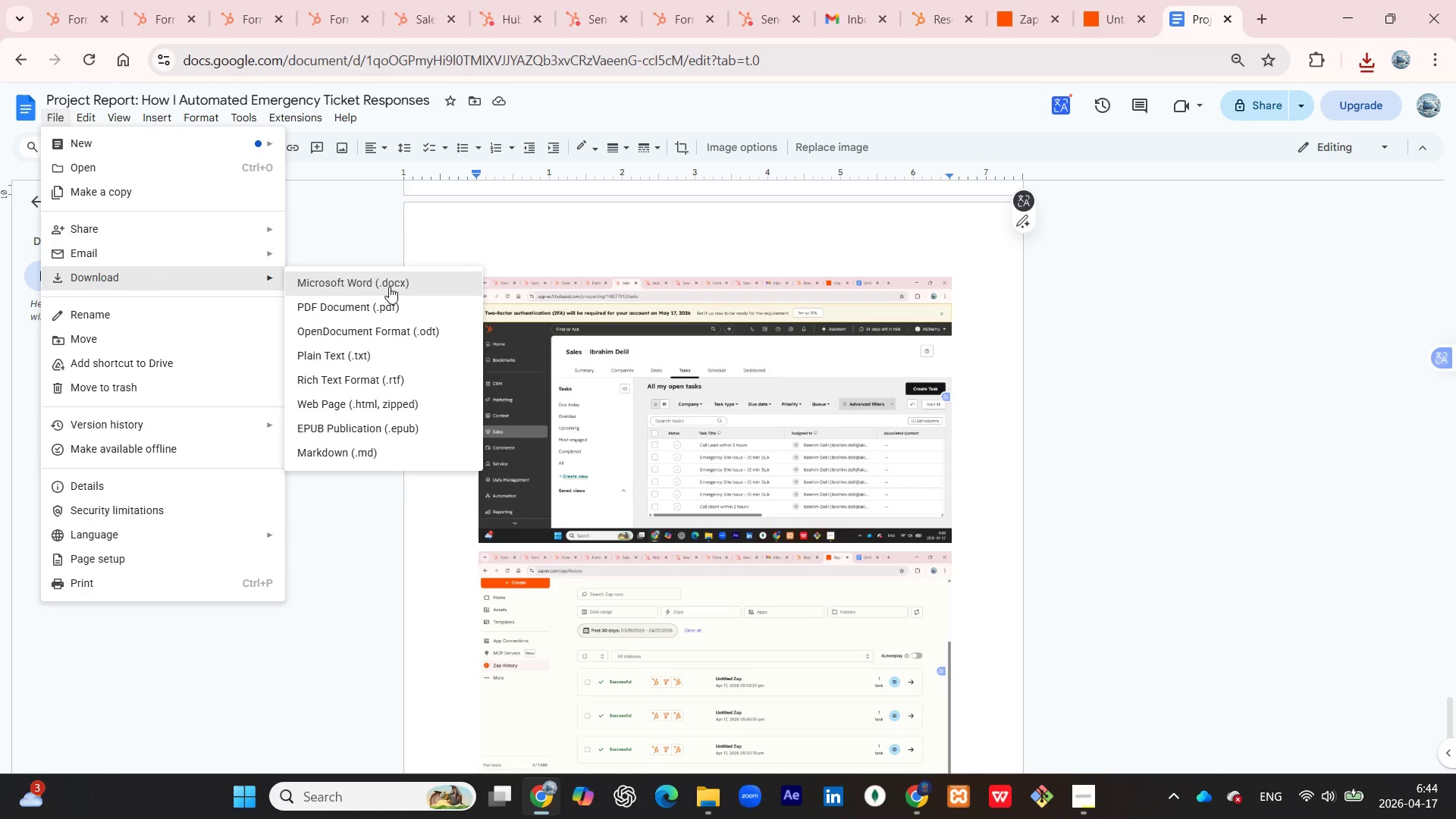 
left_click([389, 286])